 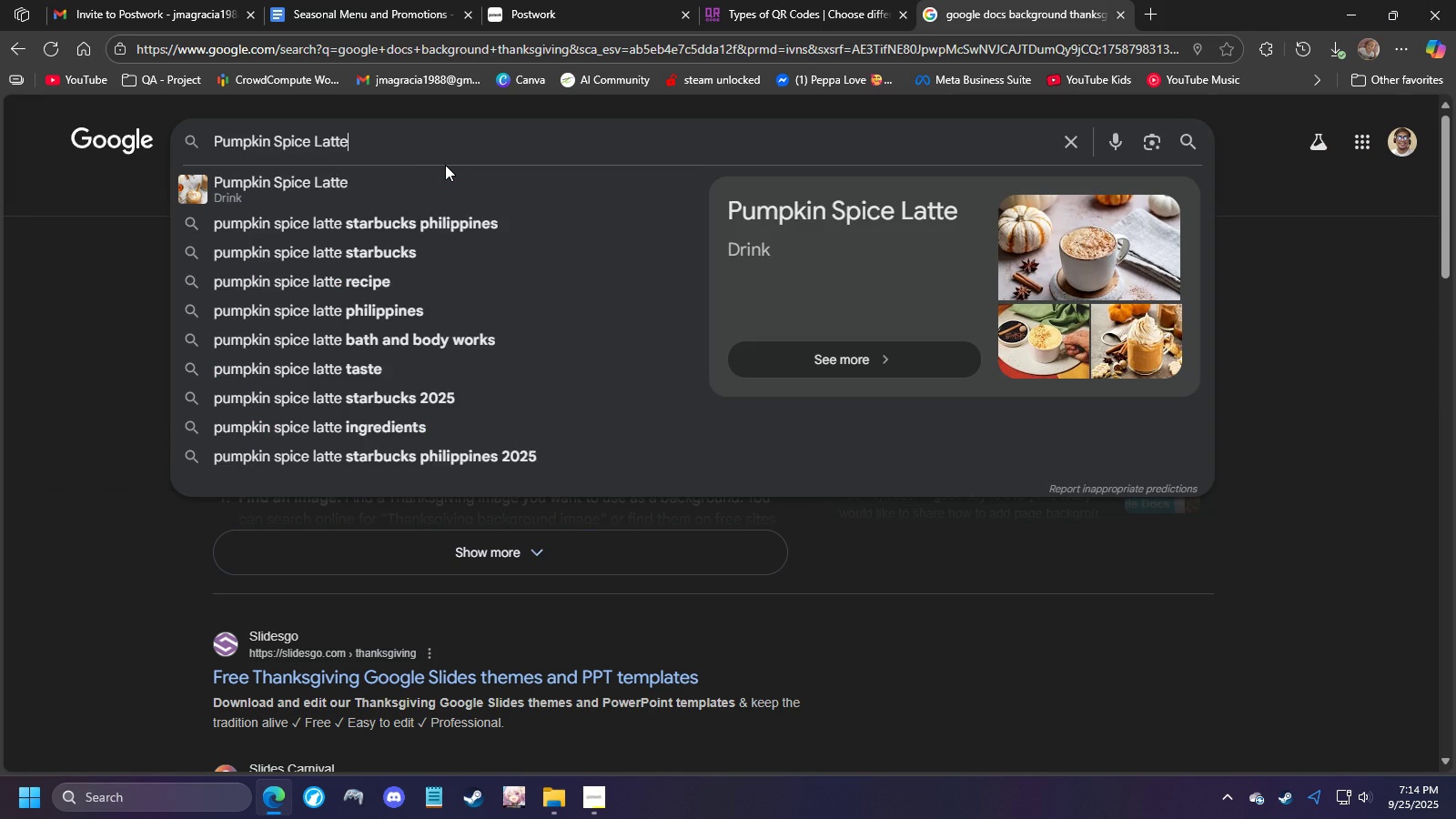 
key(NumpadEnter)
 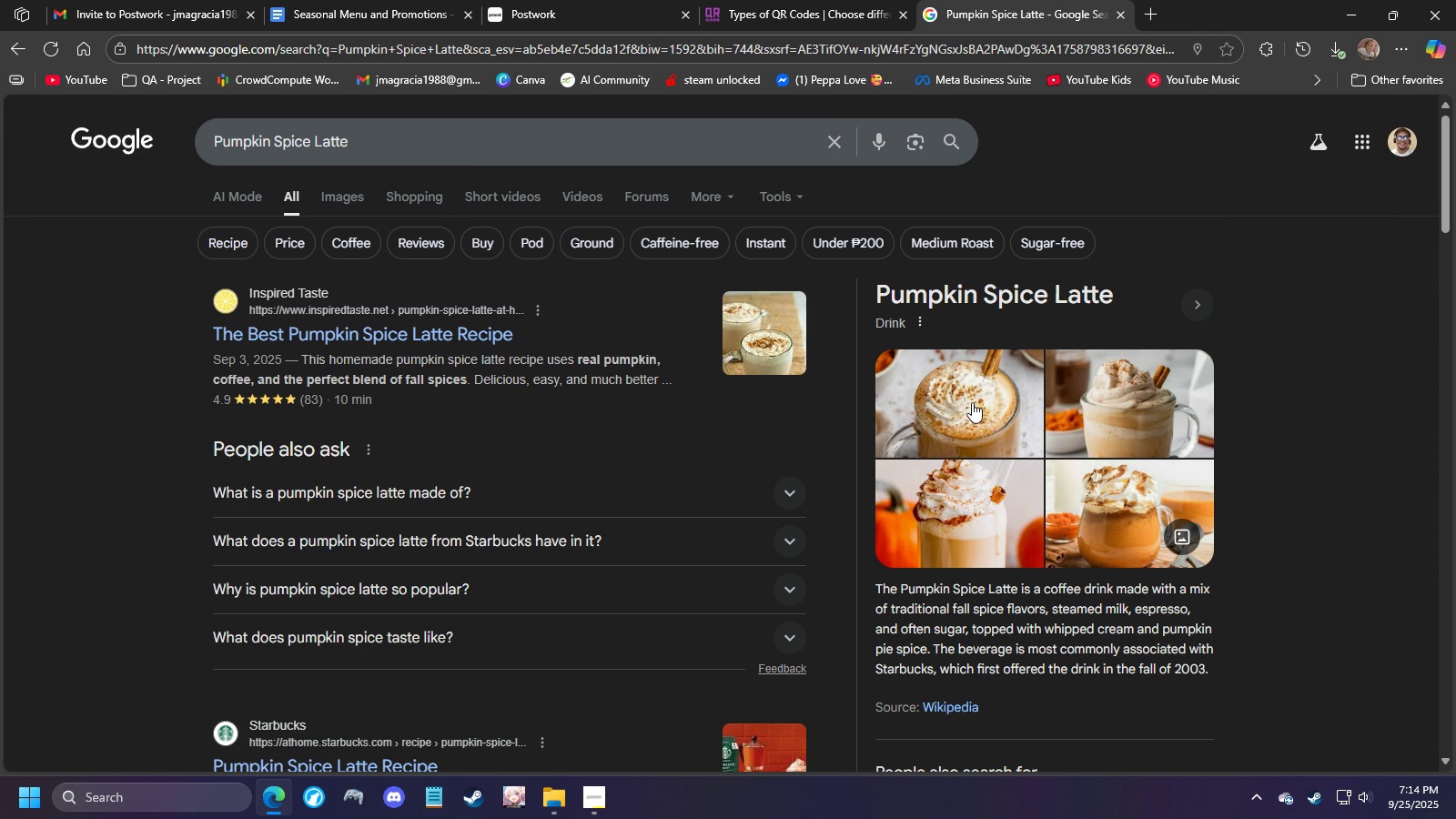 
wait(9.53)
 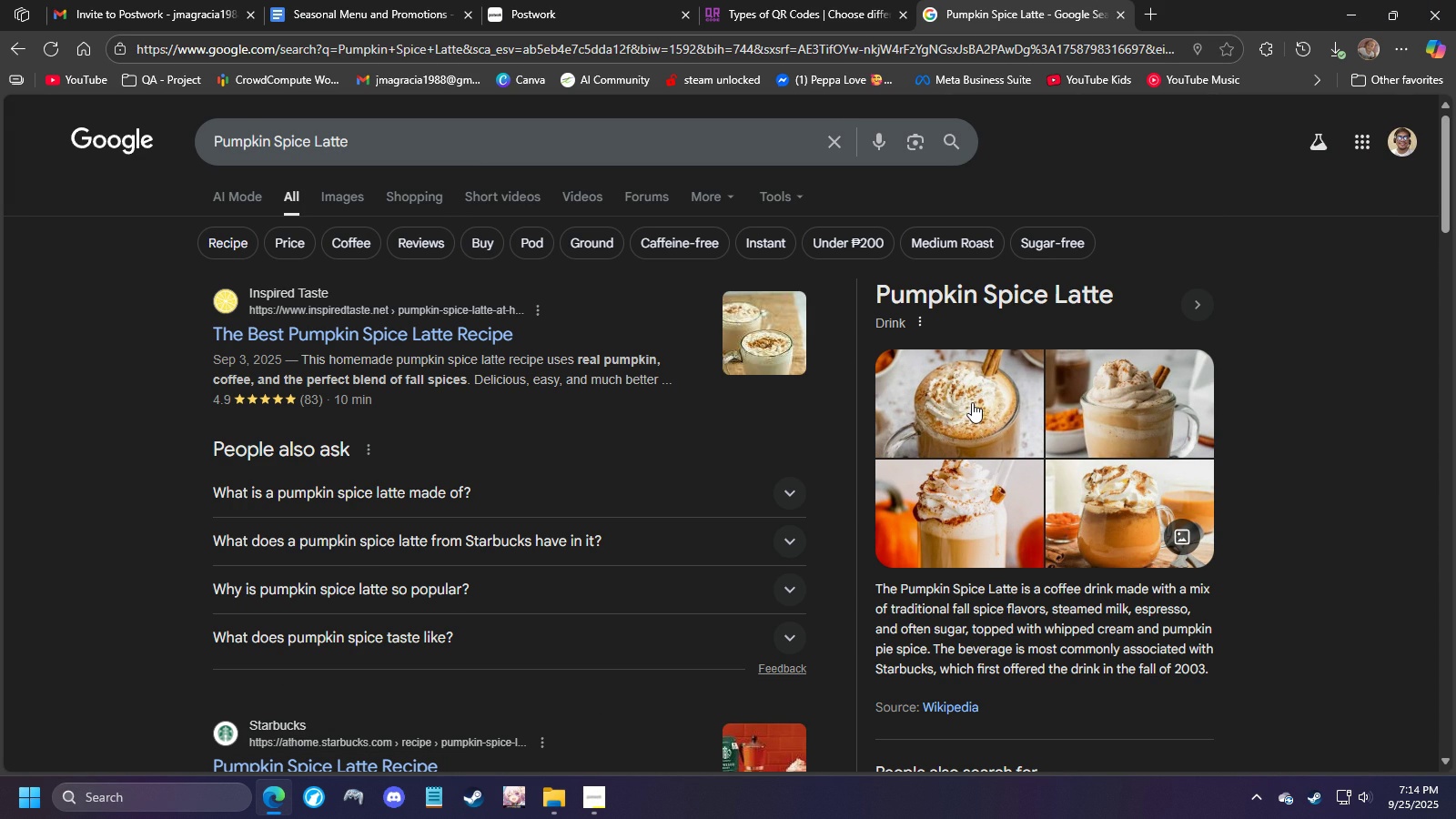 
left_click([943, 414])
 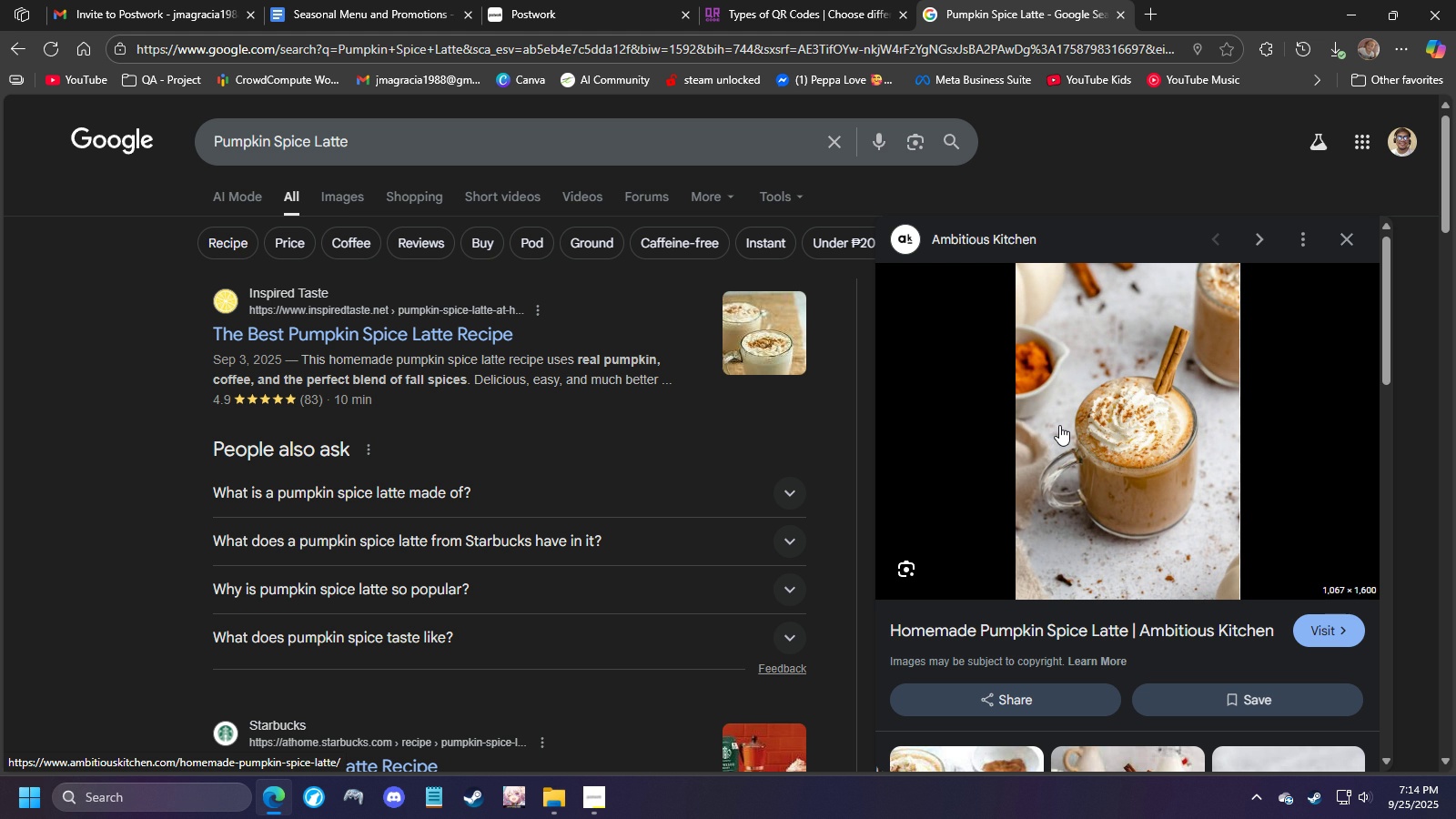 
wait(5.74)
 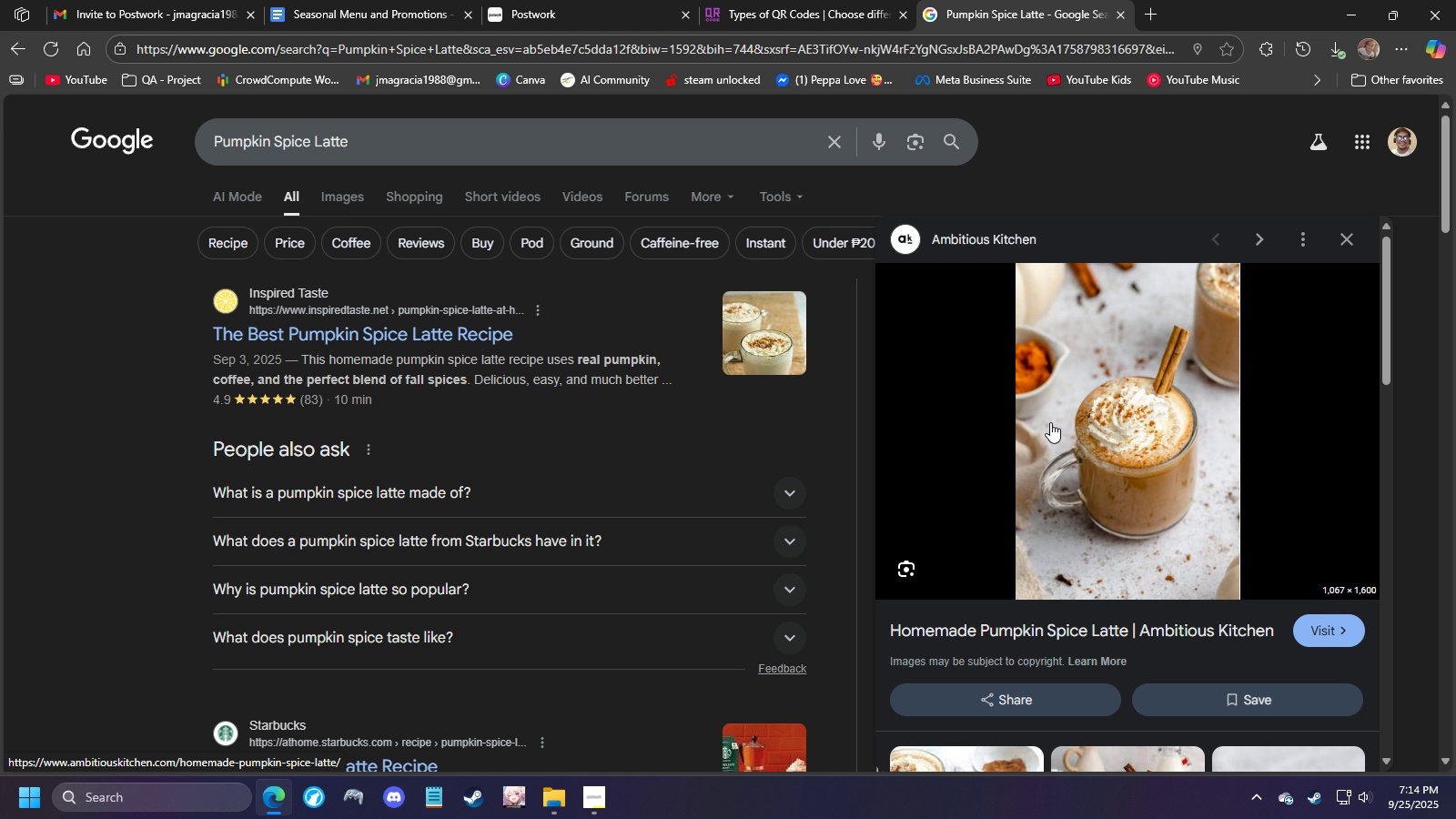 
right_click([1056, 426])
 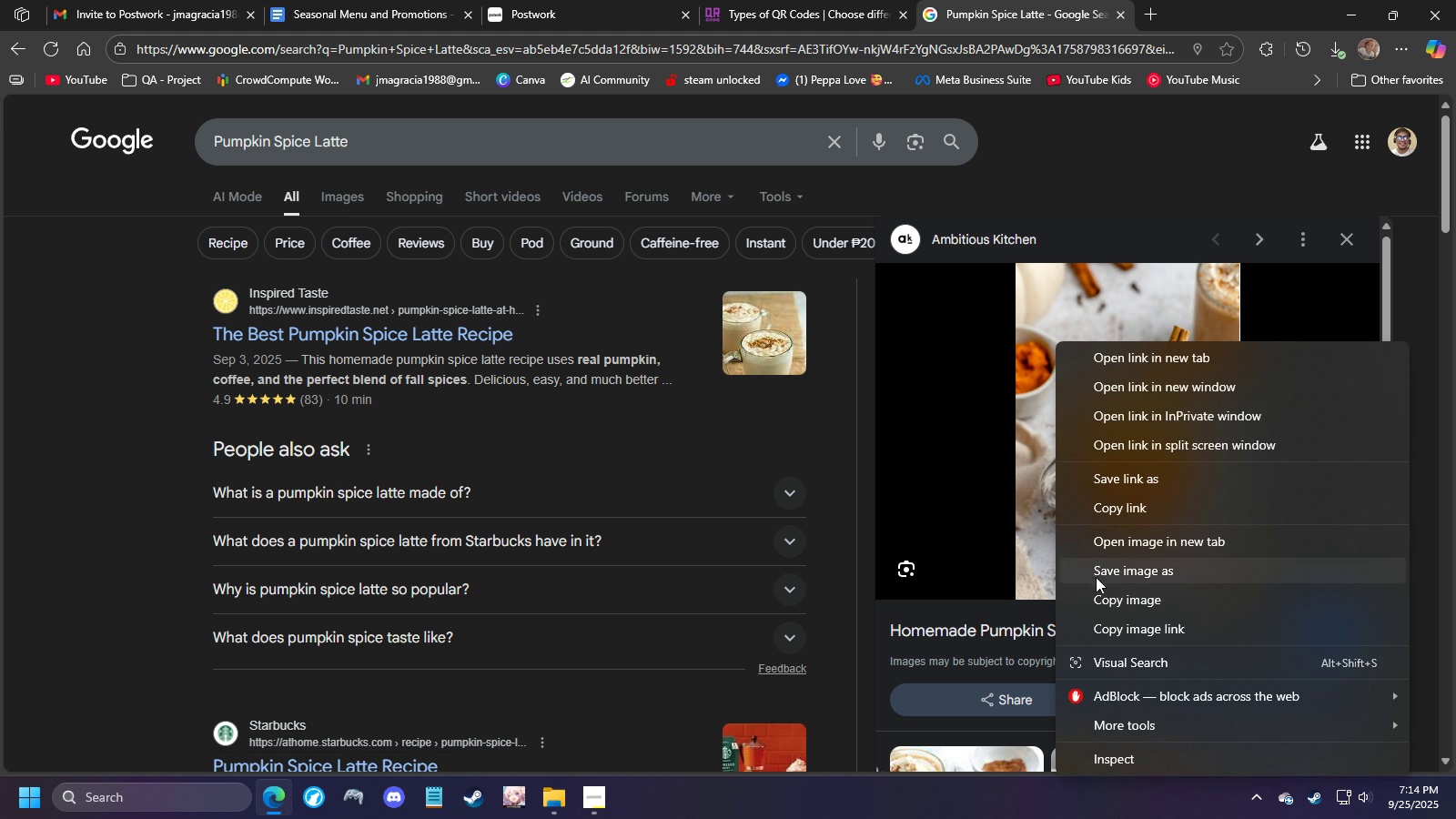 
left_click([1102, 592])
 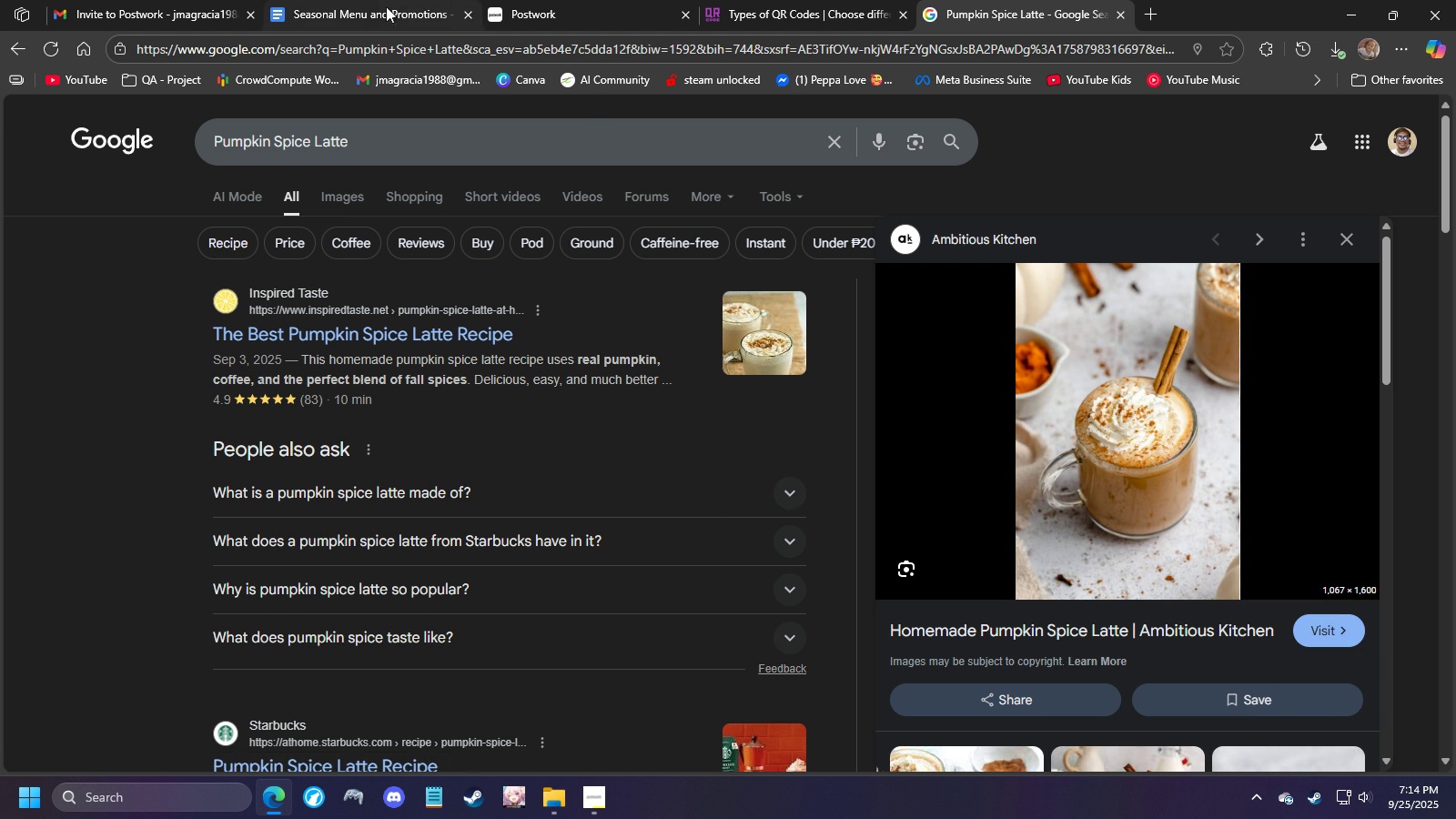 
left_click([369, 7])
 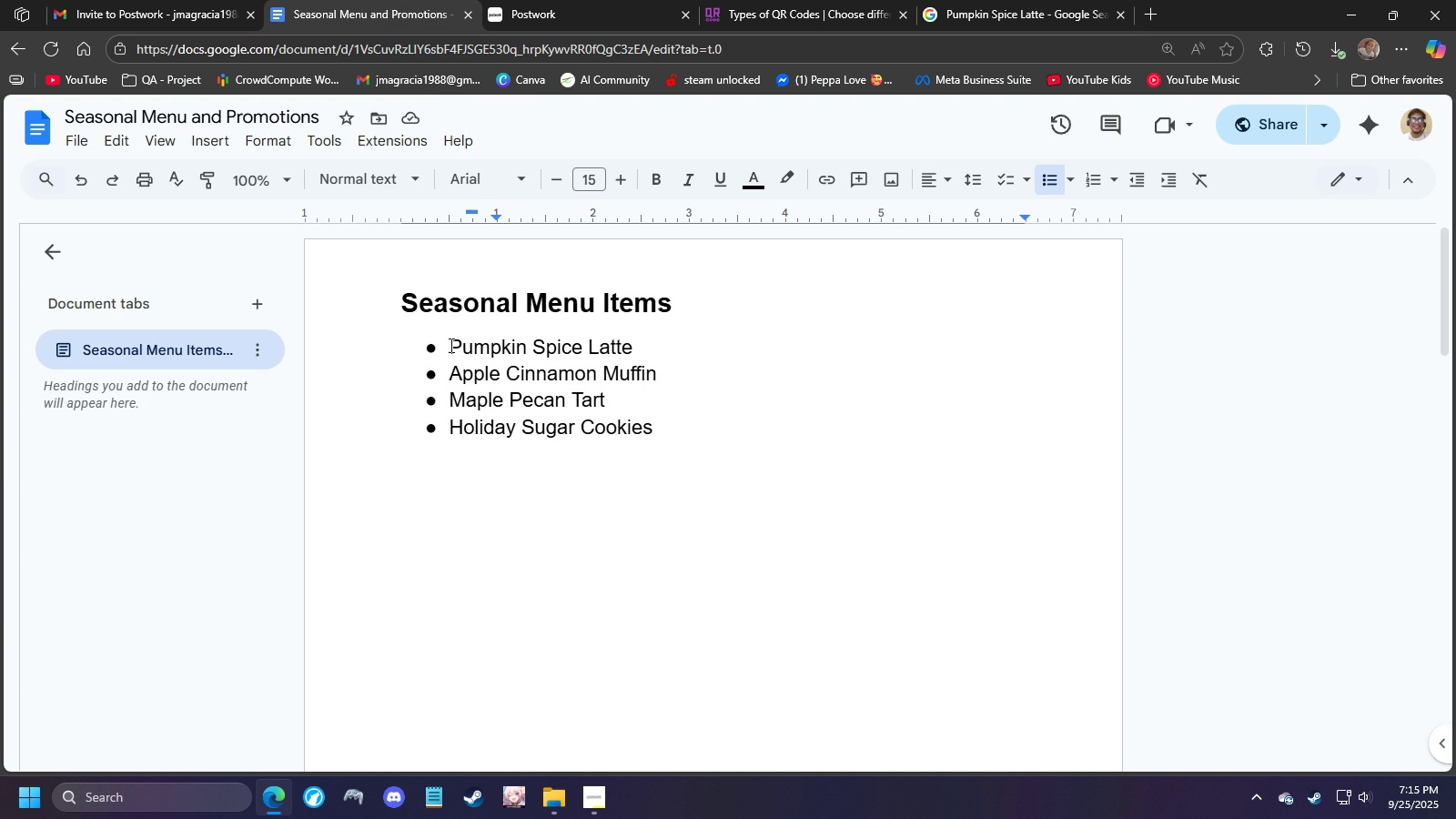 
left_click([450, 345])
 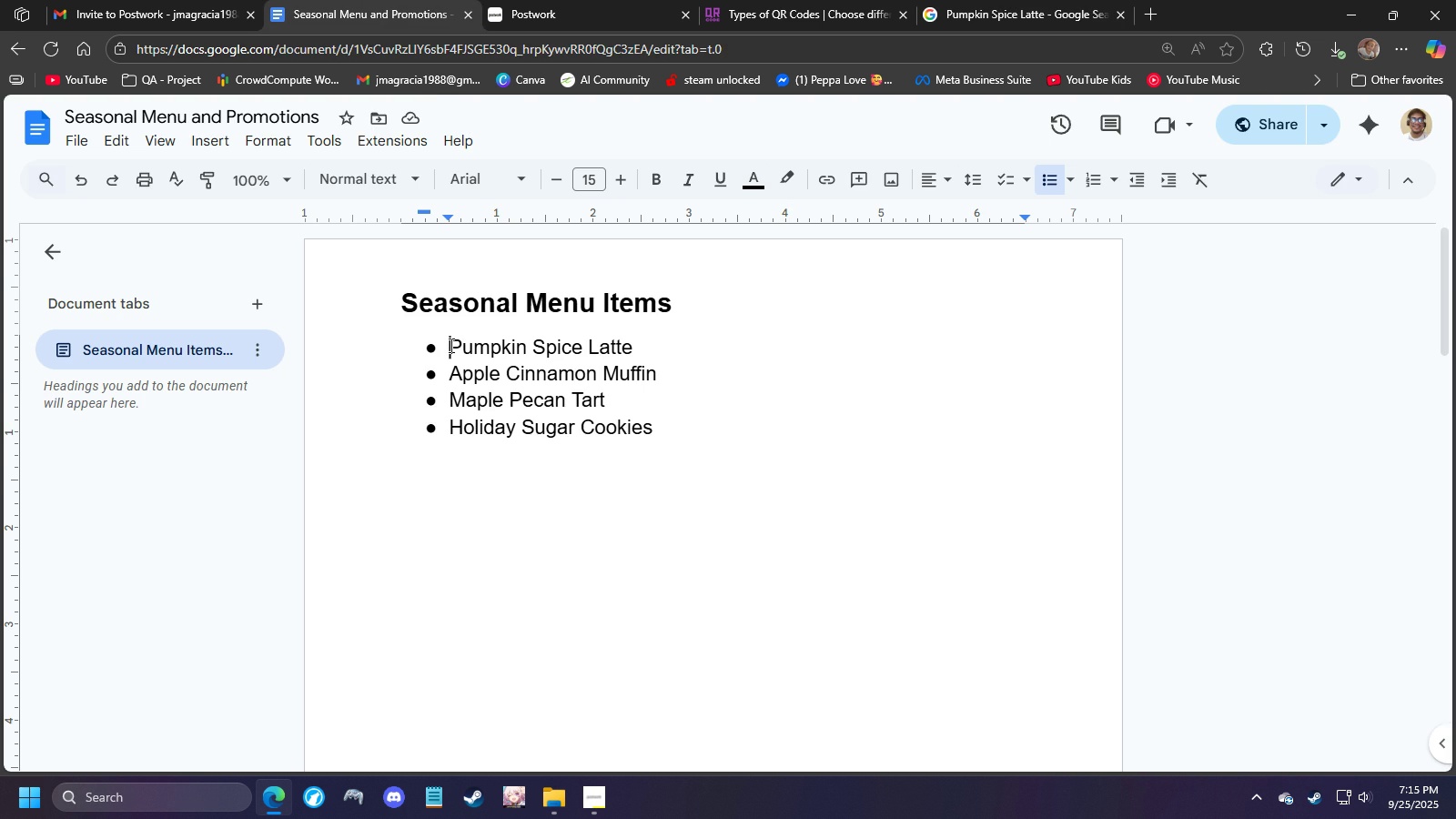 
right_click([450, 345])
 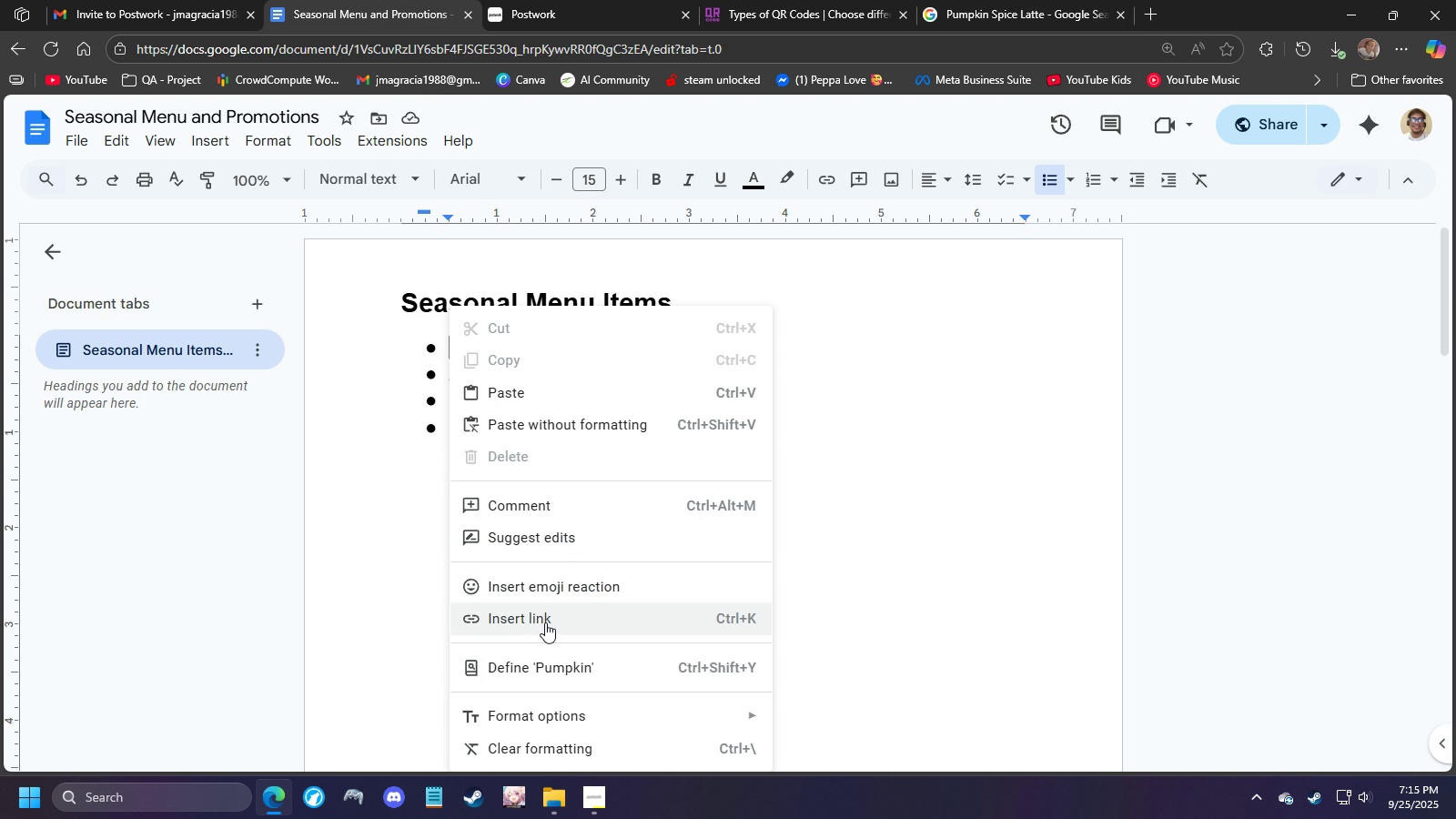 
scroll: coordinate [490, 608], scroll_direction: down, amount: 1.0
 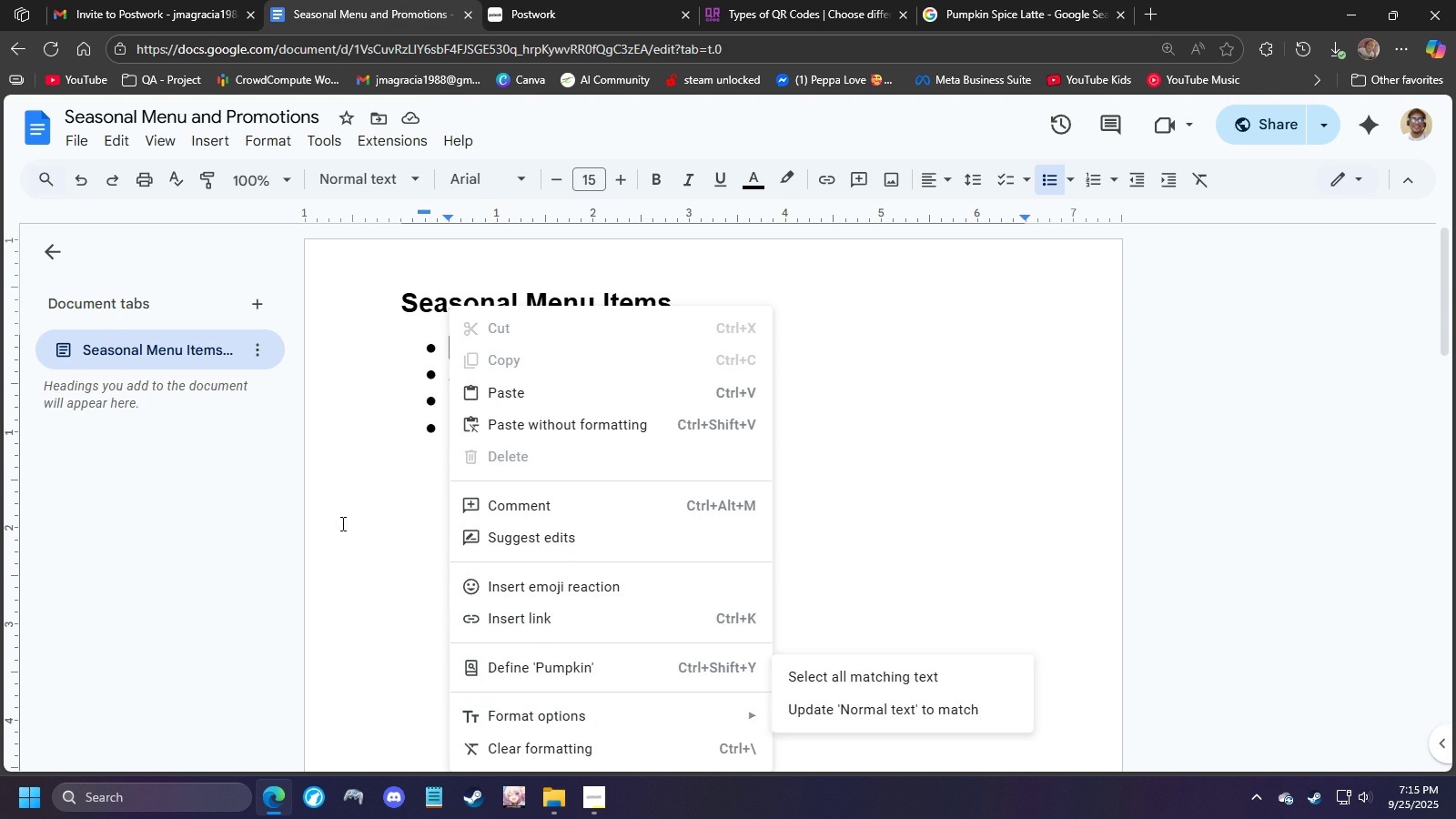 
left_click([324, 502])
 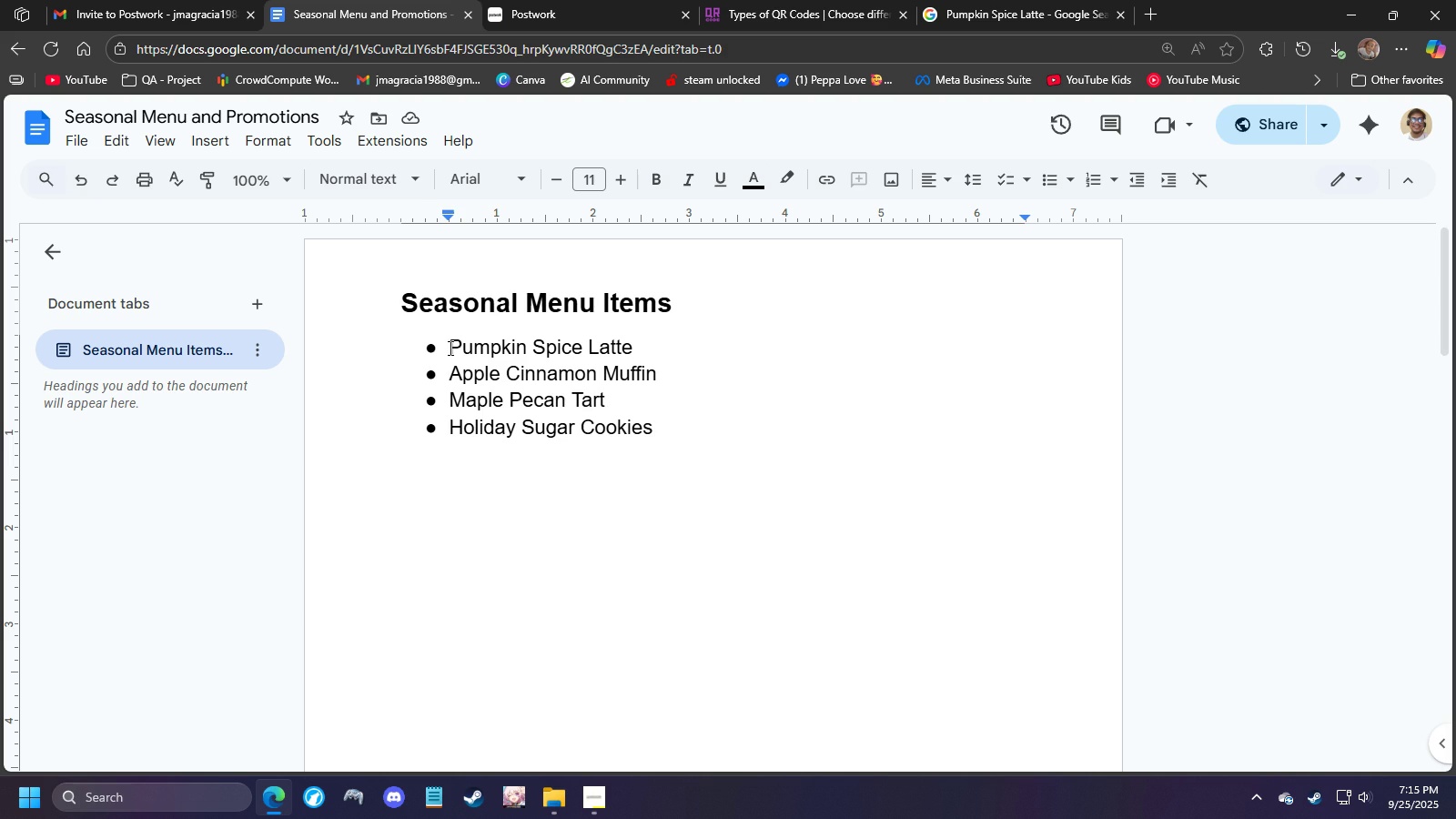 
left_click([449, 348])
 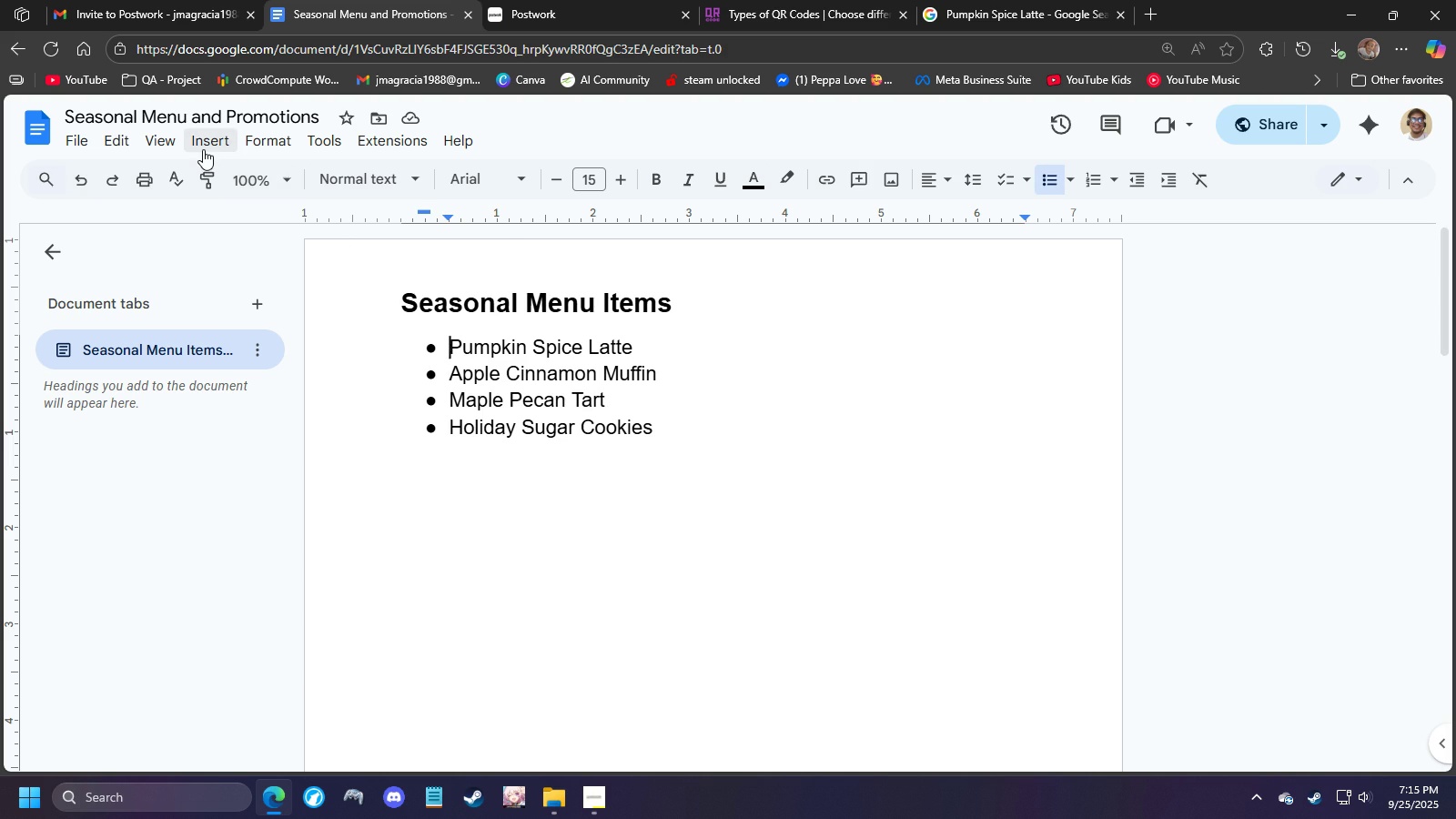 
left_click([204, 141])
 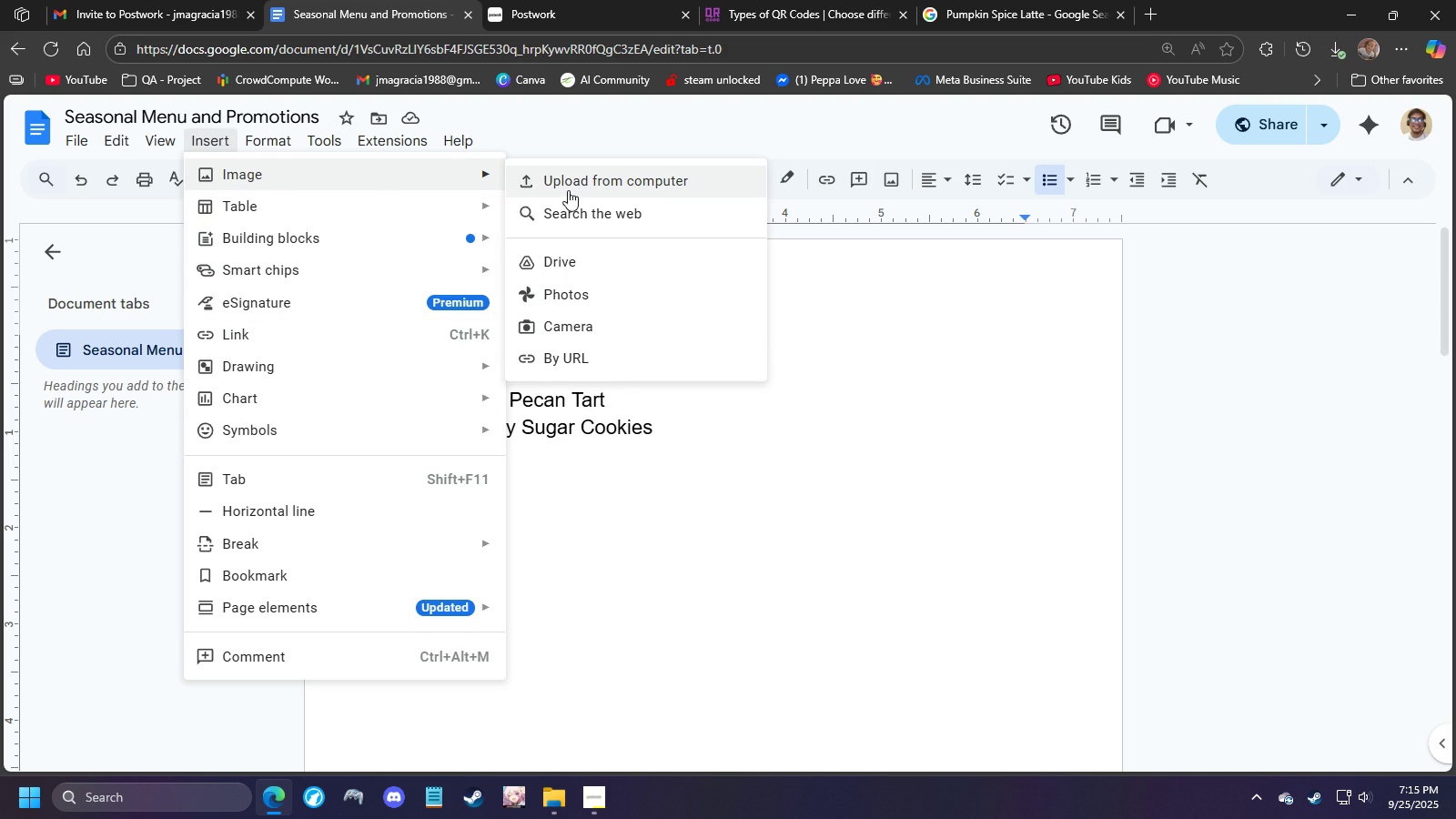 
left_click([716, 427])
 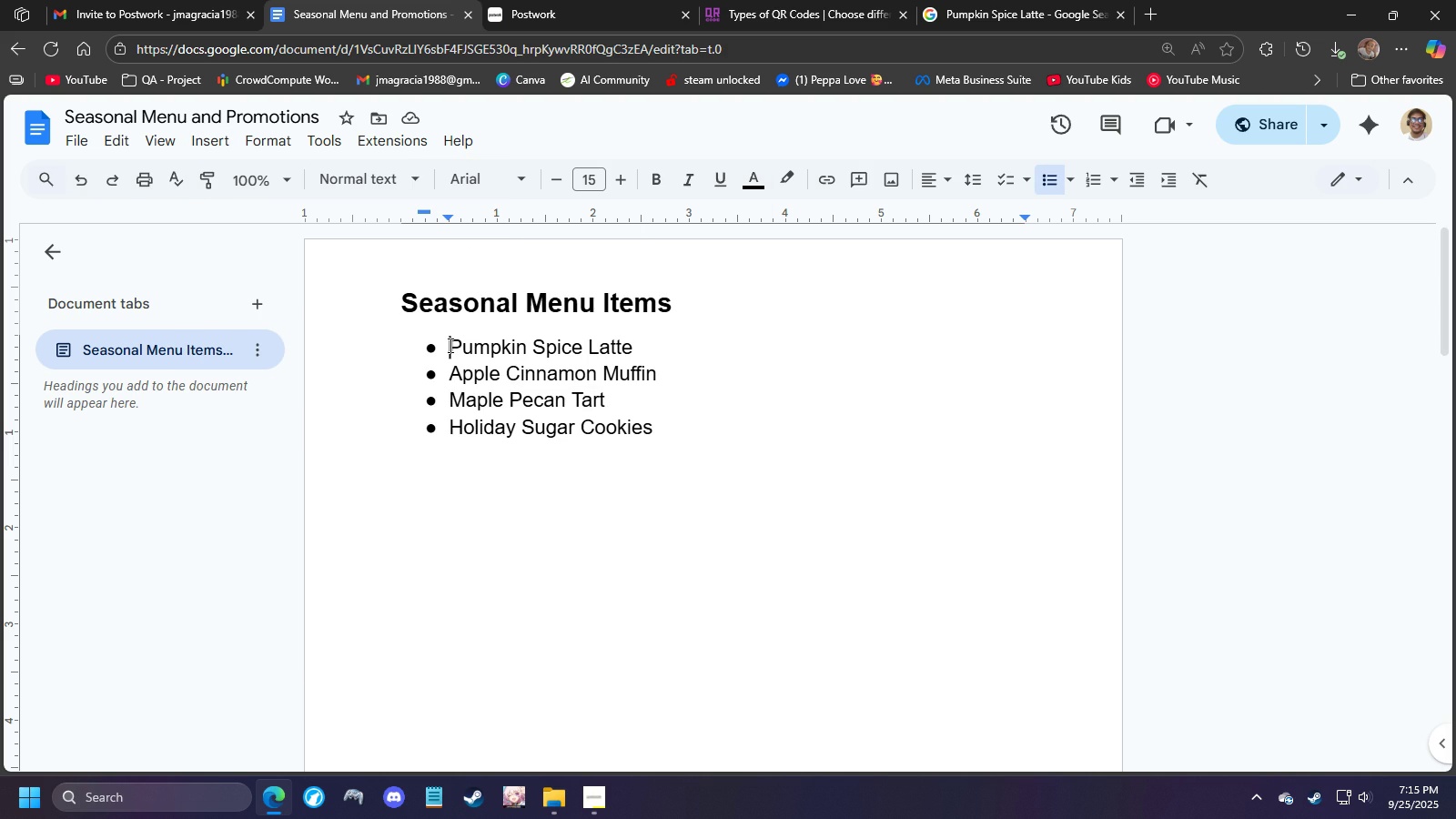 
left_click([449, 345])